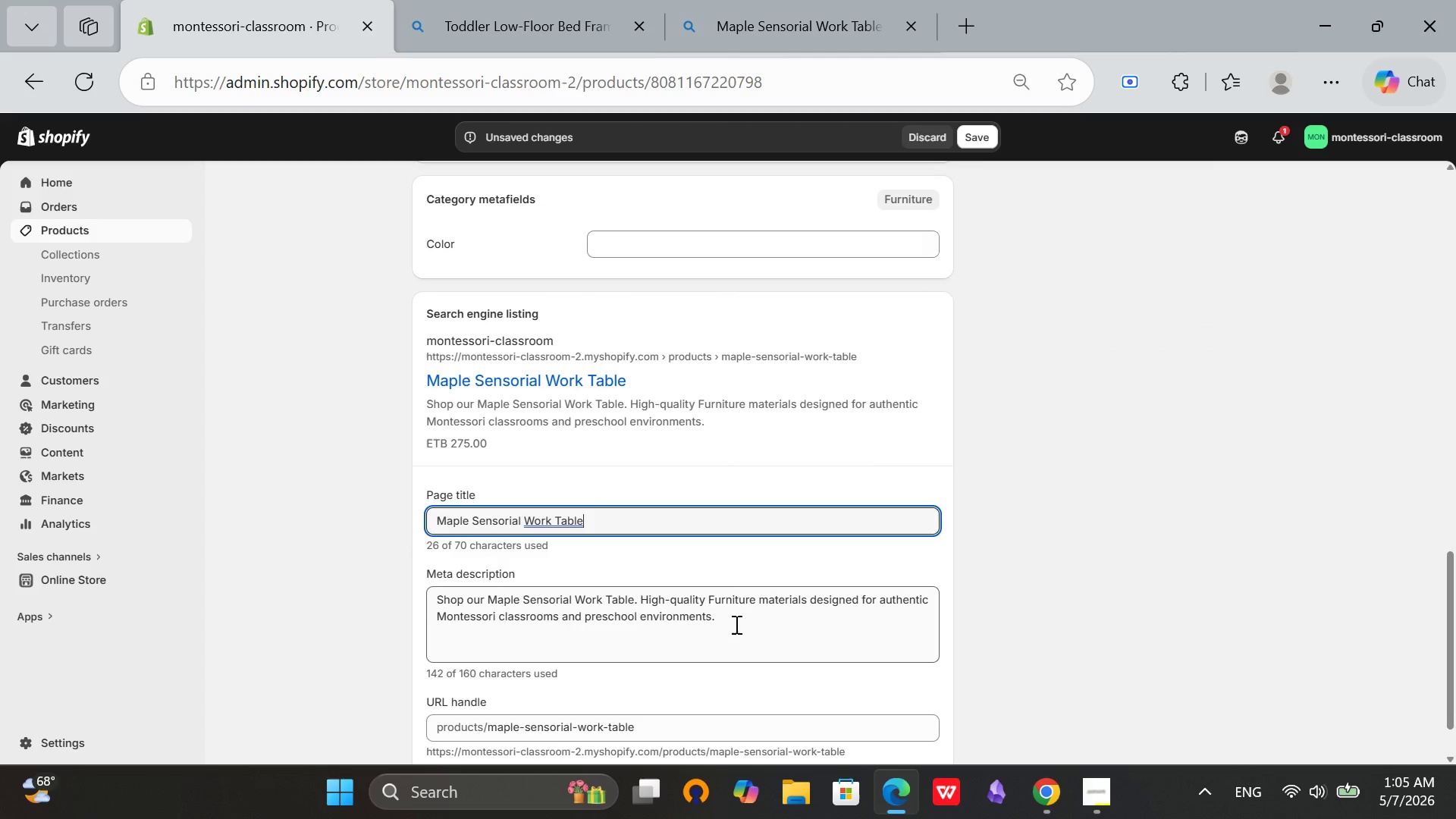 
left_click([735, 624])
 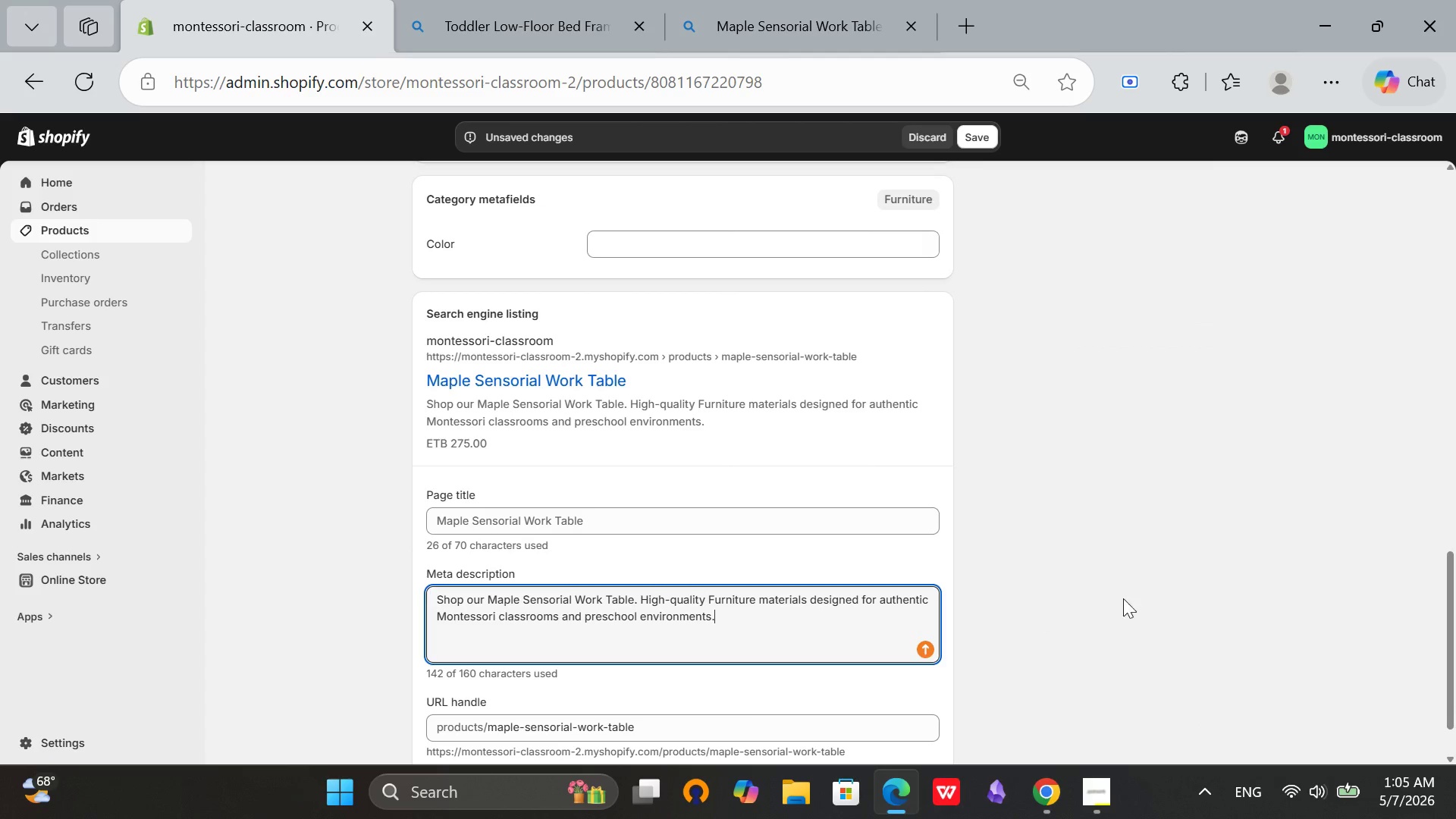 
scroll: coordinate [1132, 596], scroll_direction: up, amount: 7.0
 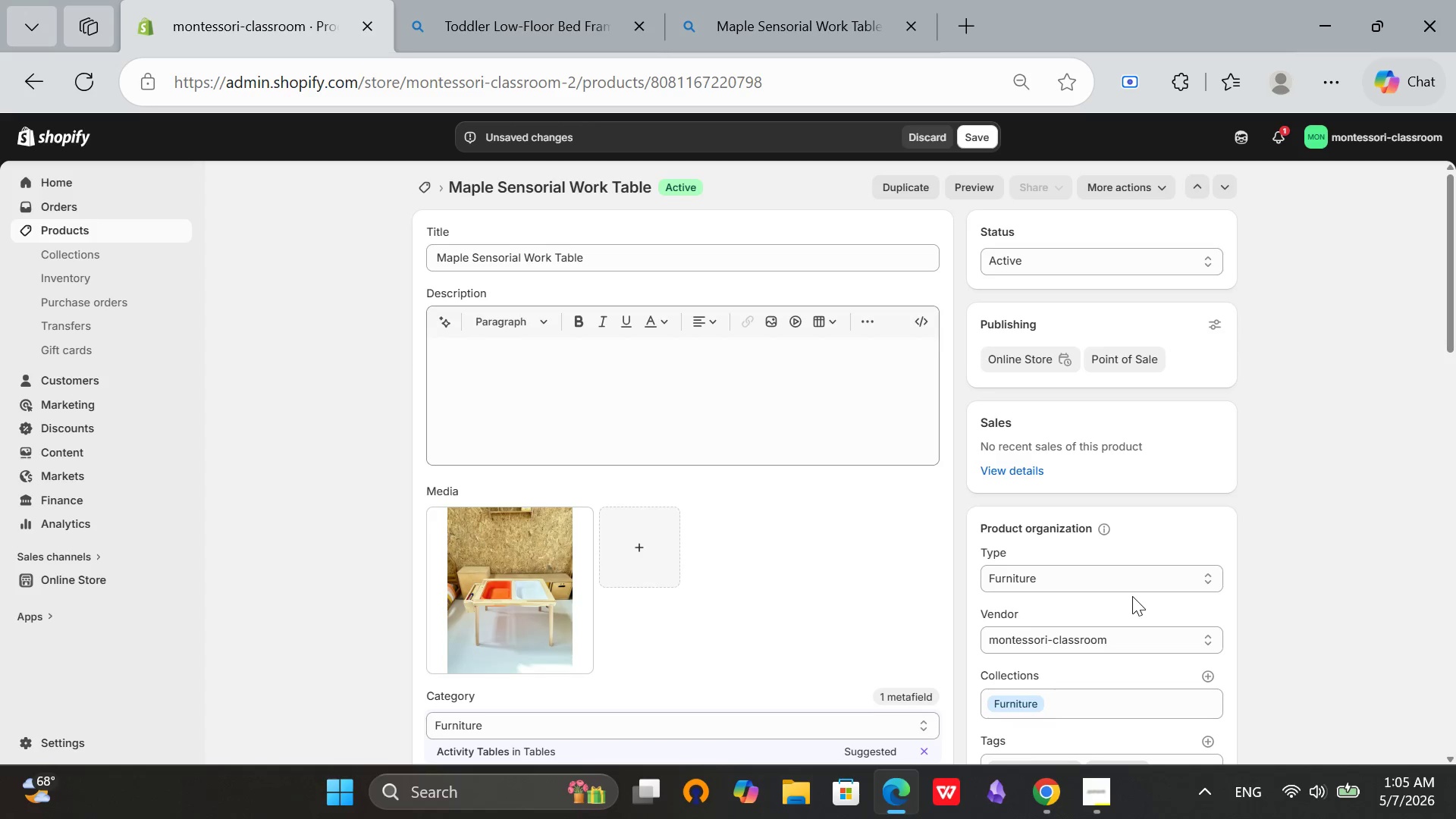 
scroll: coordinate [1132, 596], scroll_direction: down, amount: 2.0
 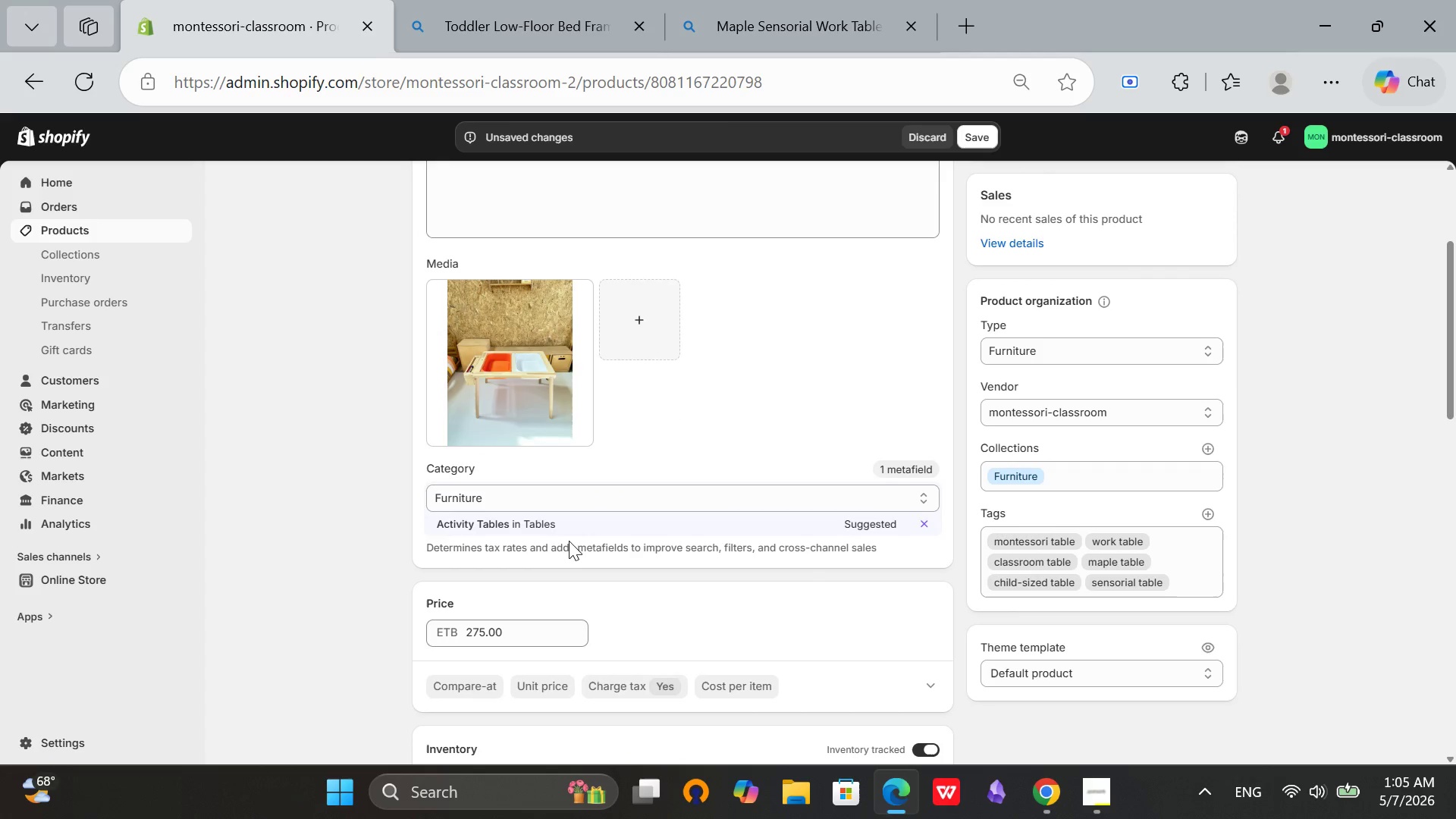 
left_click([733, 389])
 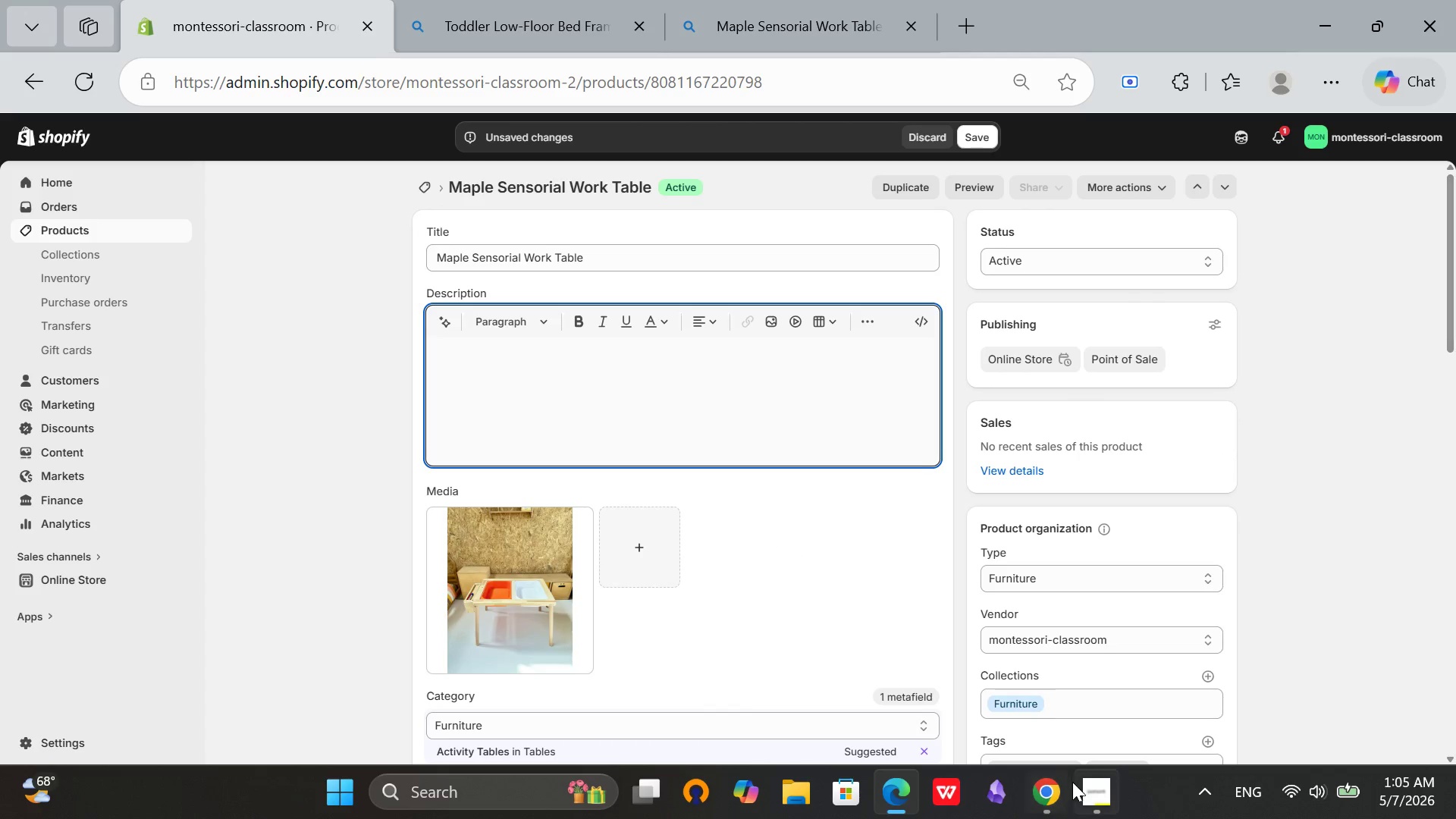 
scroll: coordinate [801, 555], scroll_direction: up, amount: 7.0
 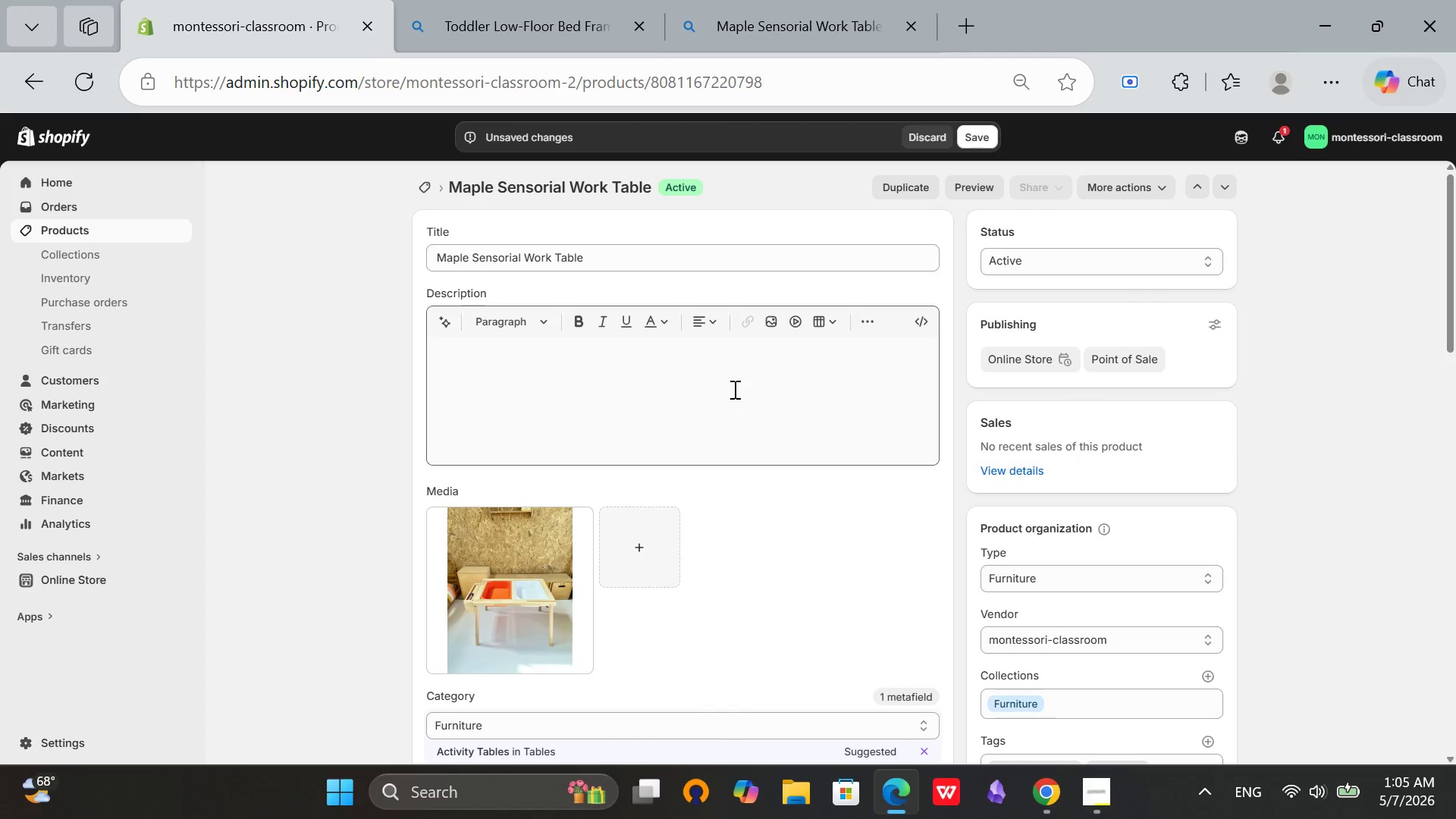 
left_click([1081, 797])